 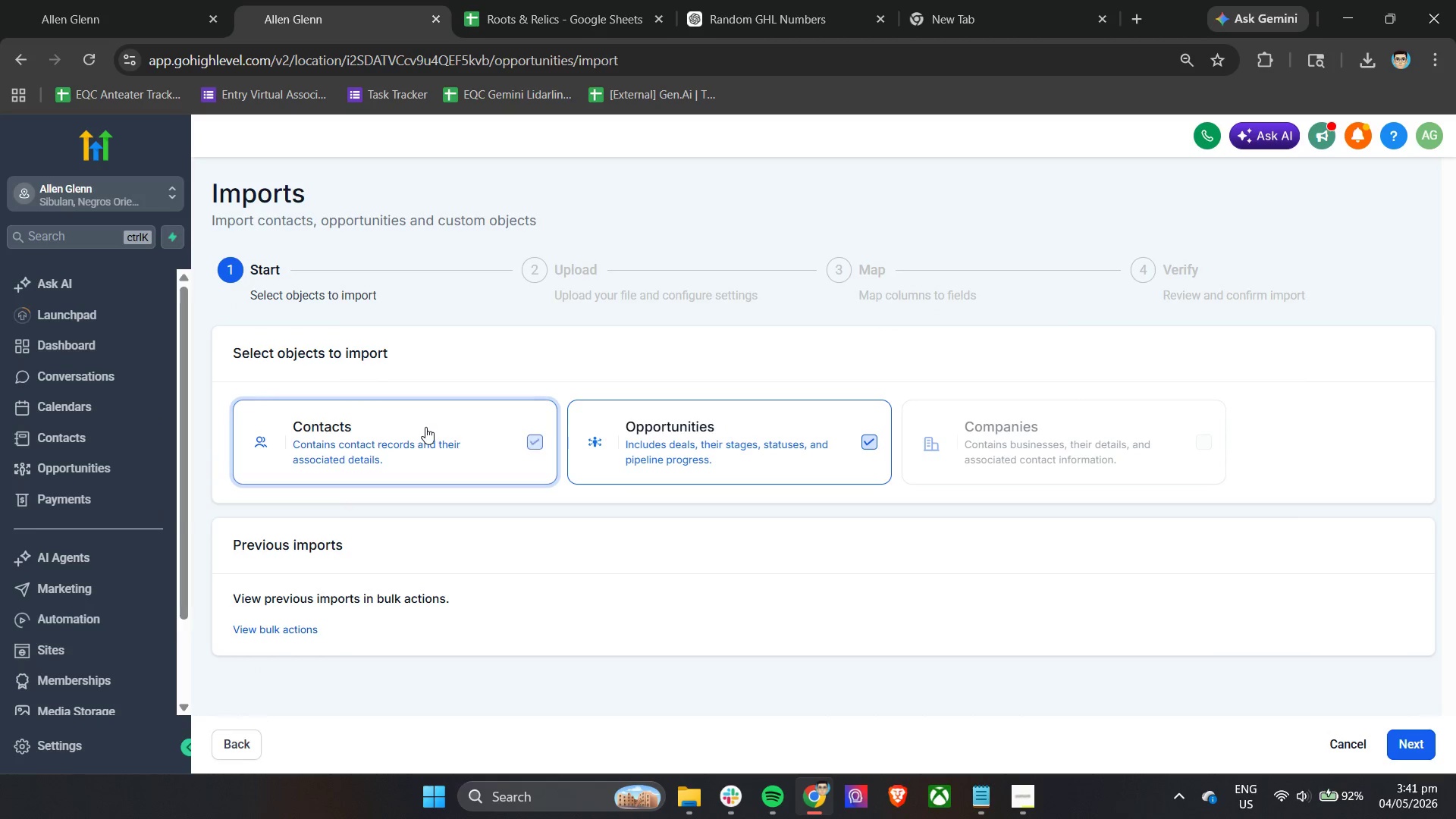 
left_click([814, 458])
 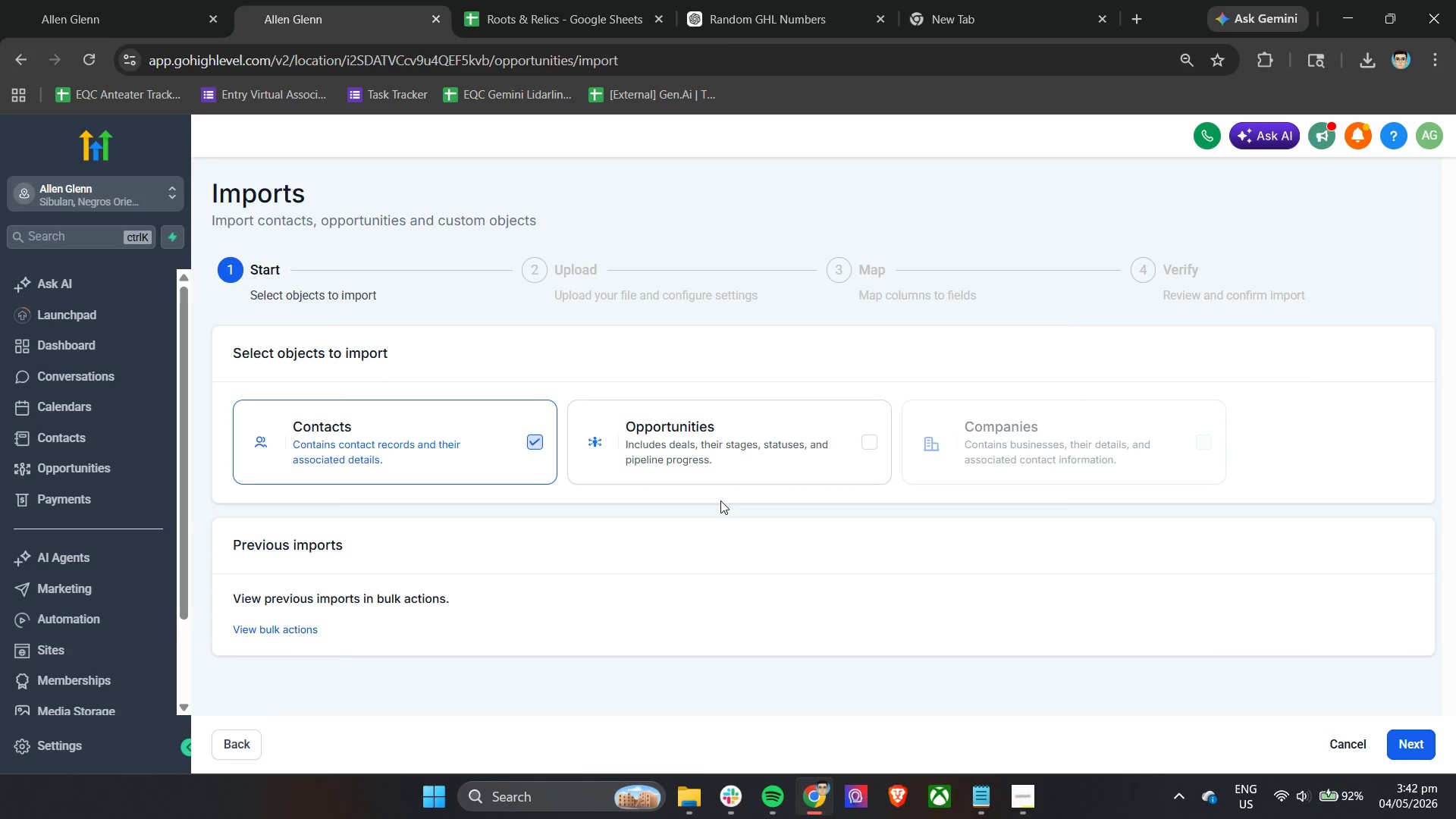 
wait(42.41)
 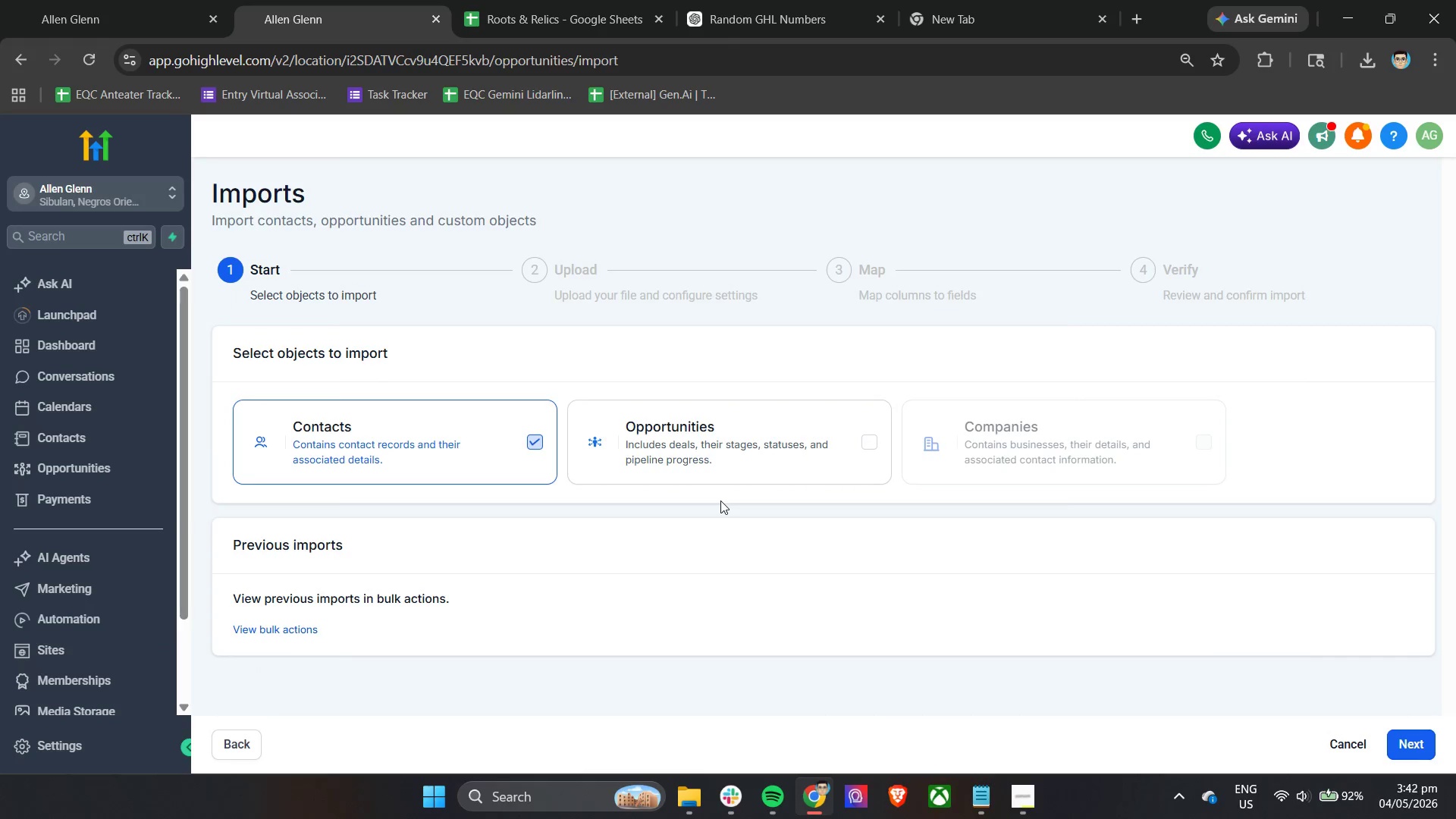 
left_click([161, 0])
 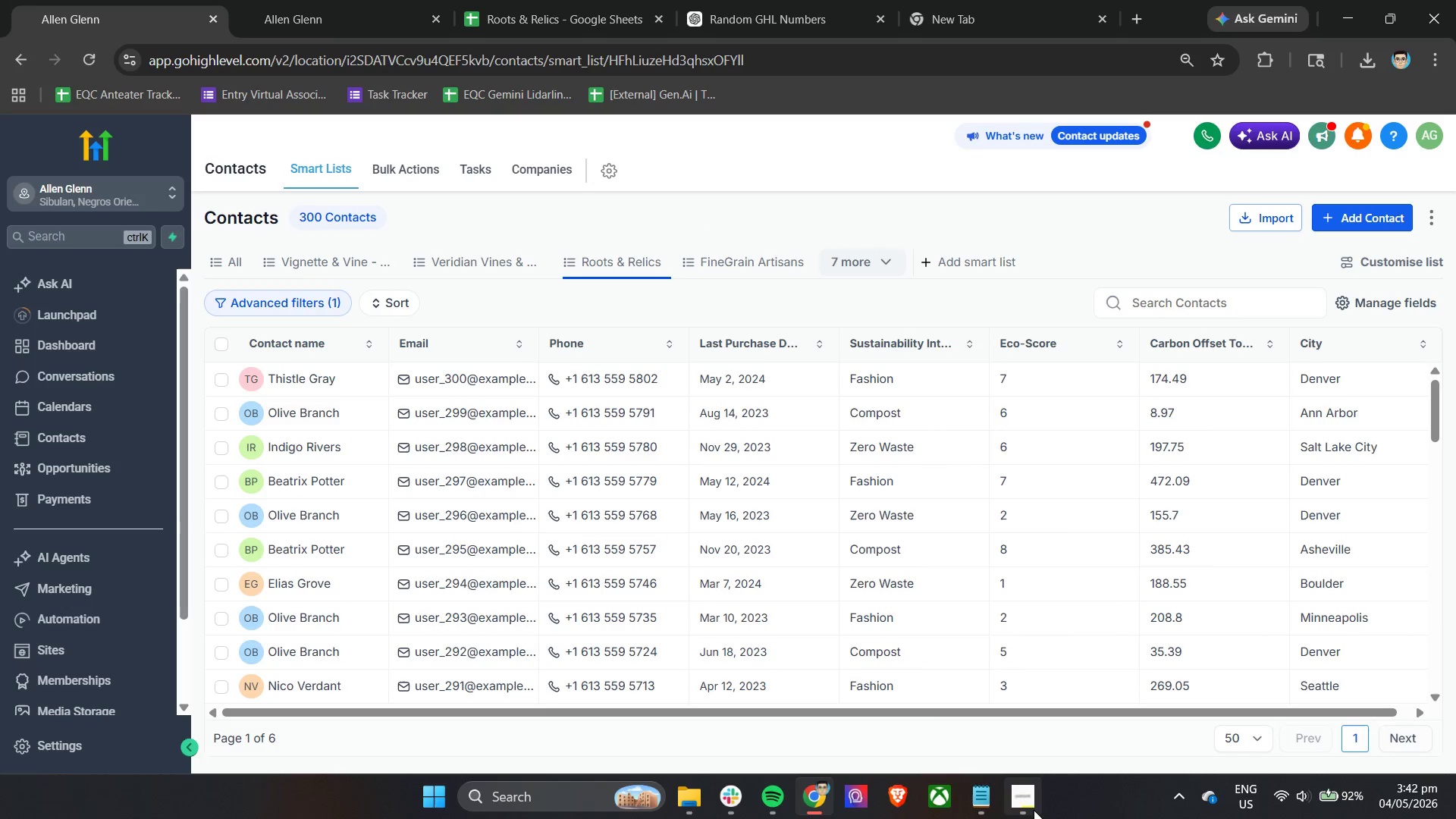 
left_click([1030, 800])